 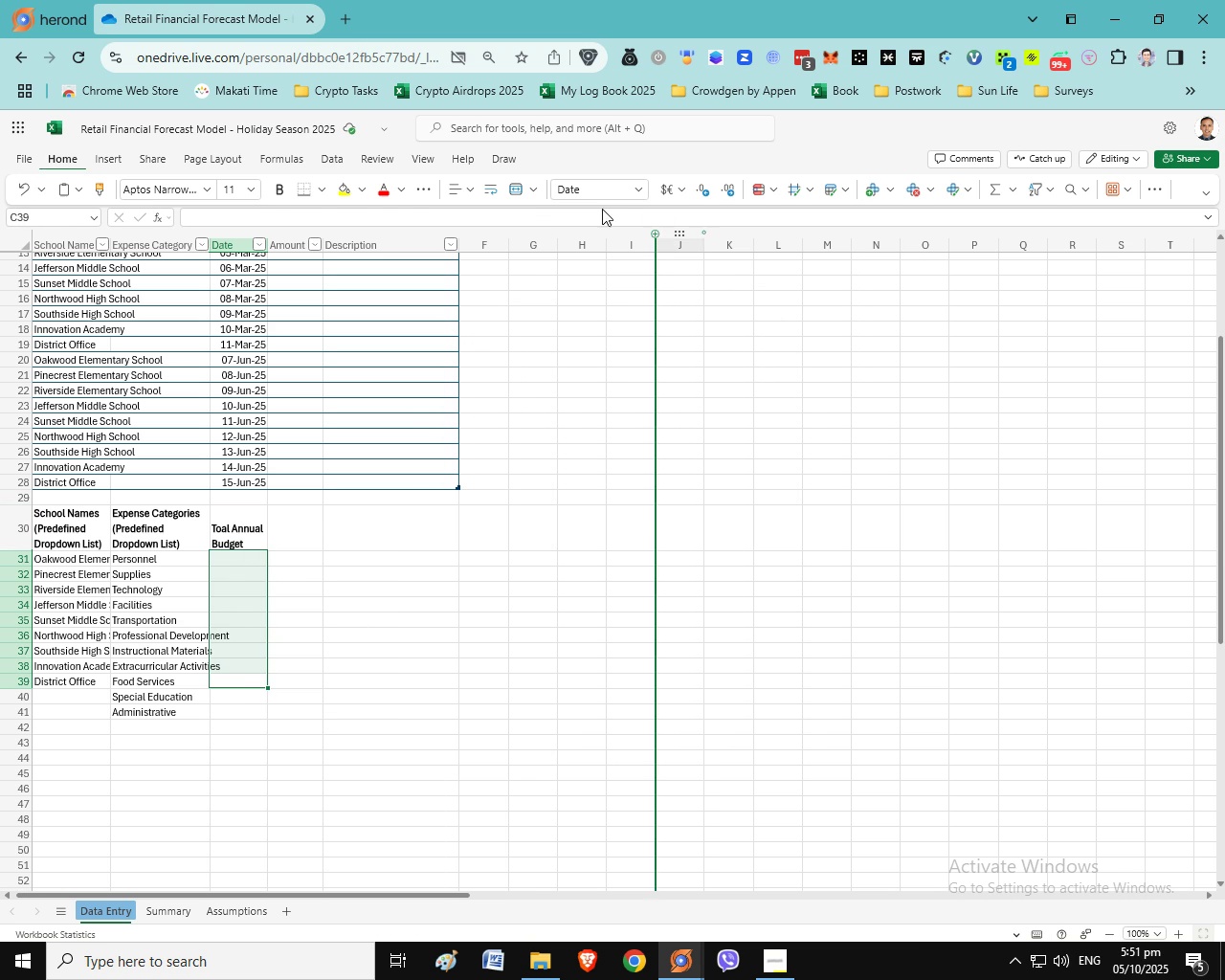 
left_click([679, 198])
 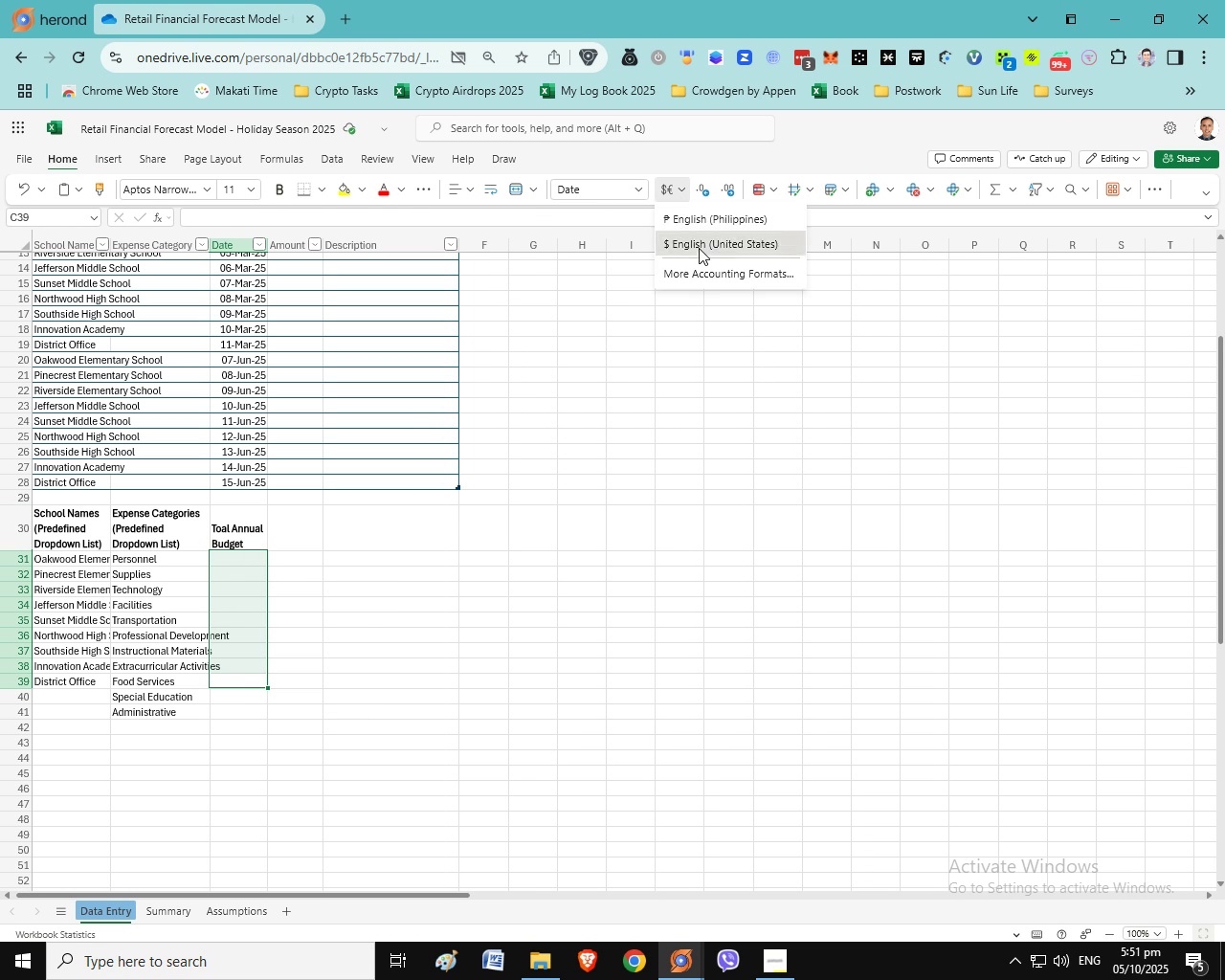 
left_click([699, 248])
 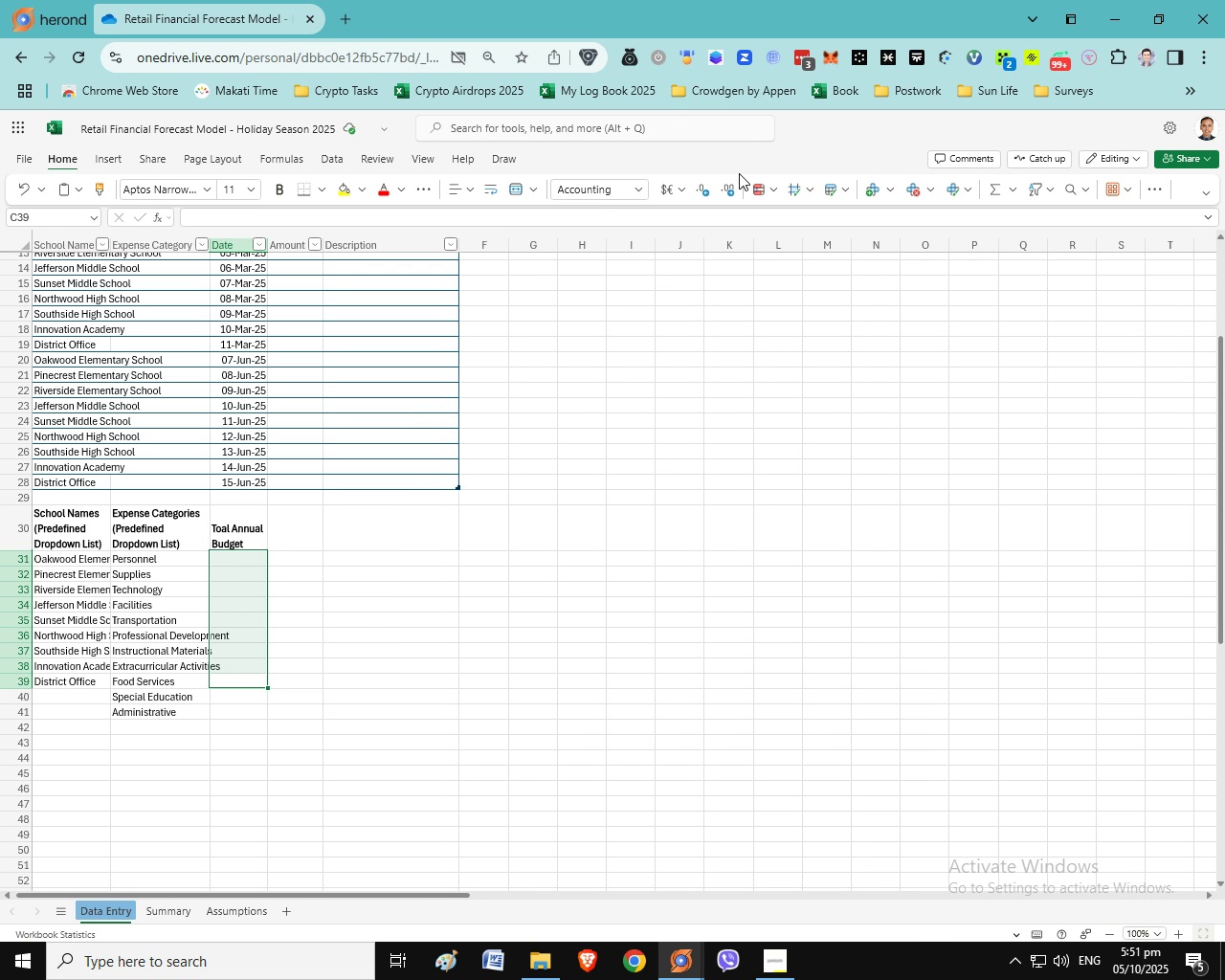 
wait(19.14)
 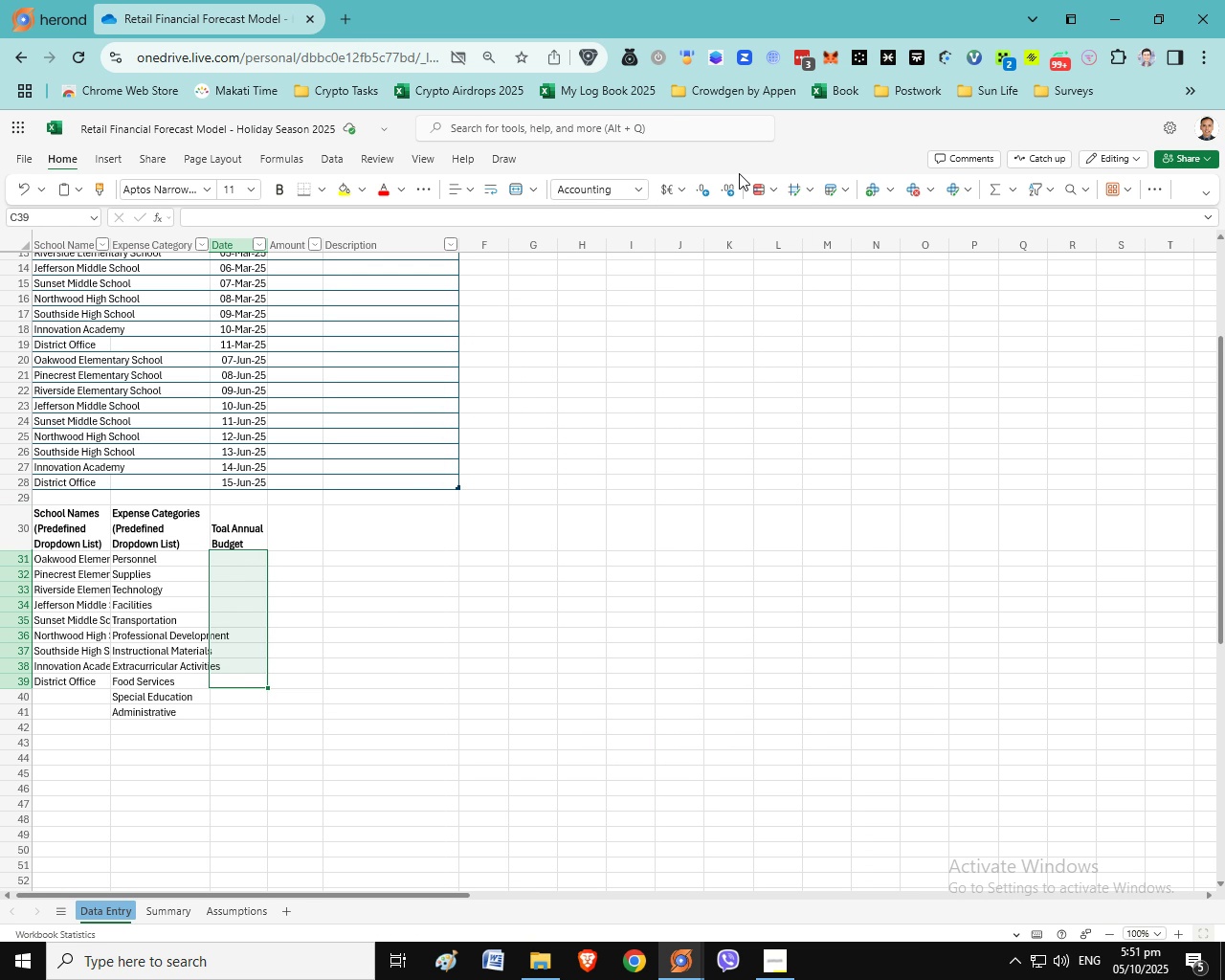 
left_click([1172, 9])
 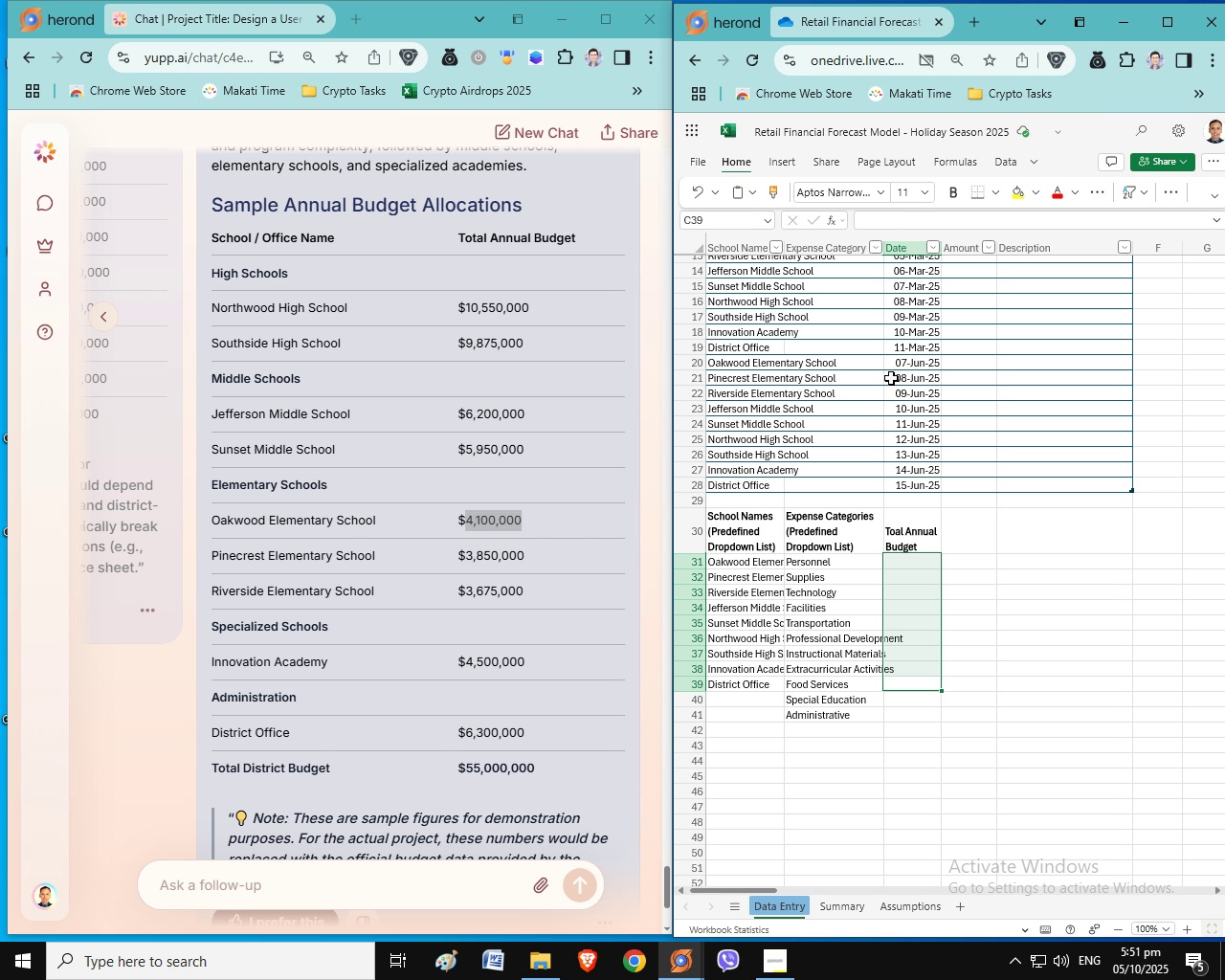 
left_click([570, 520])